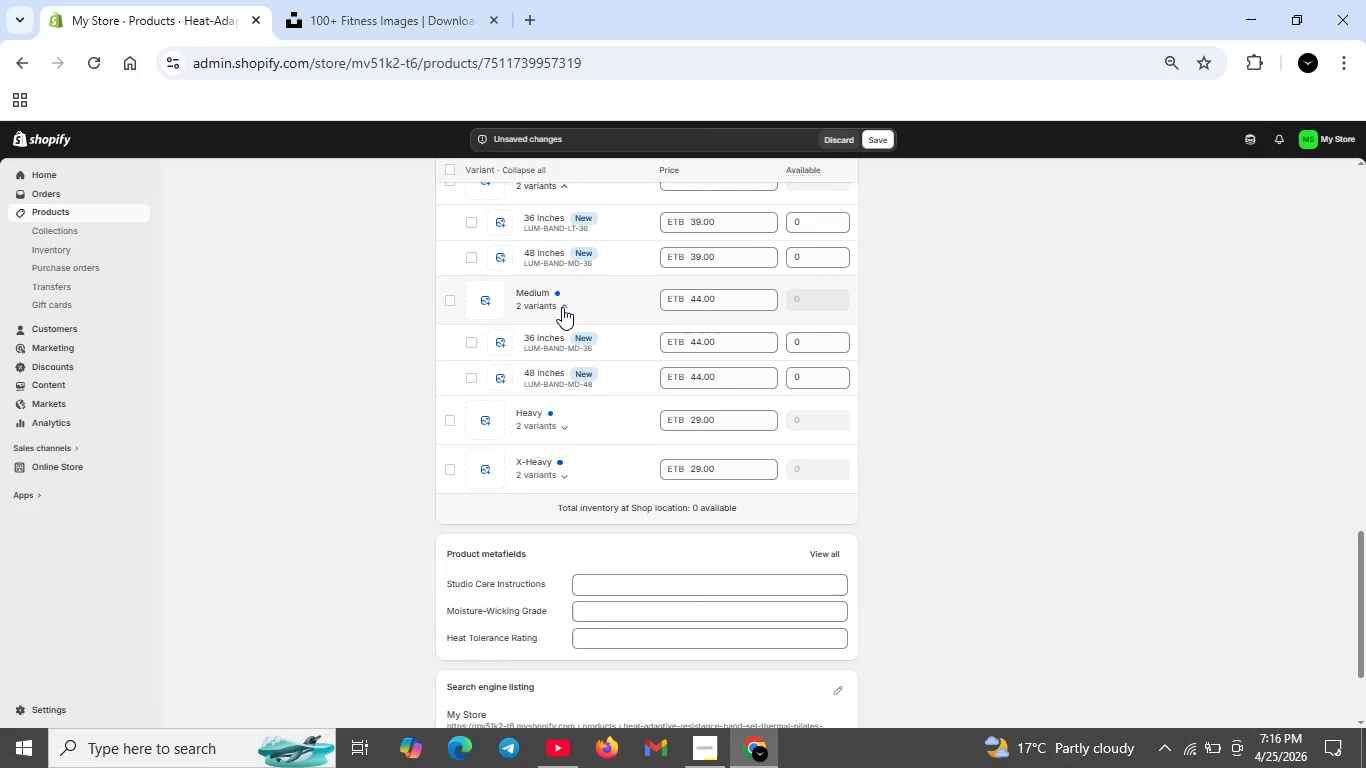 
scroll: coordinate [562, 307], scroll_direction: up, amount: 1.0
 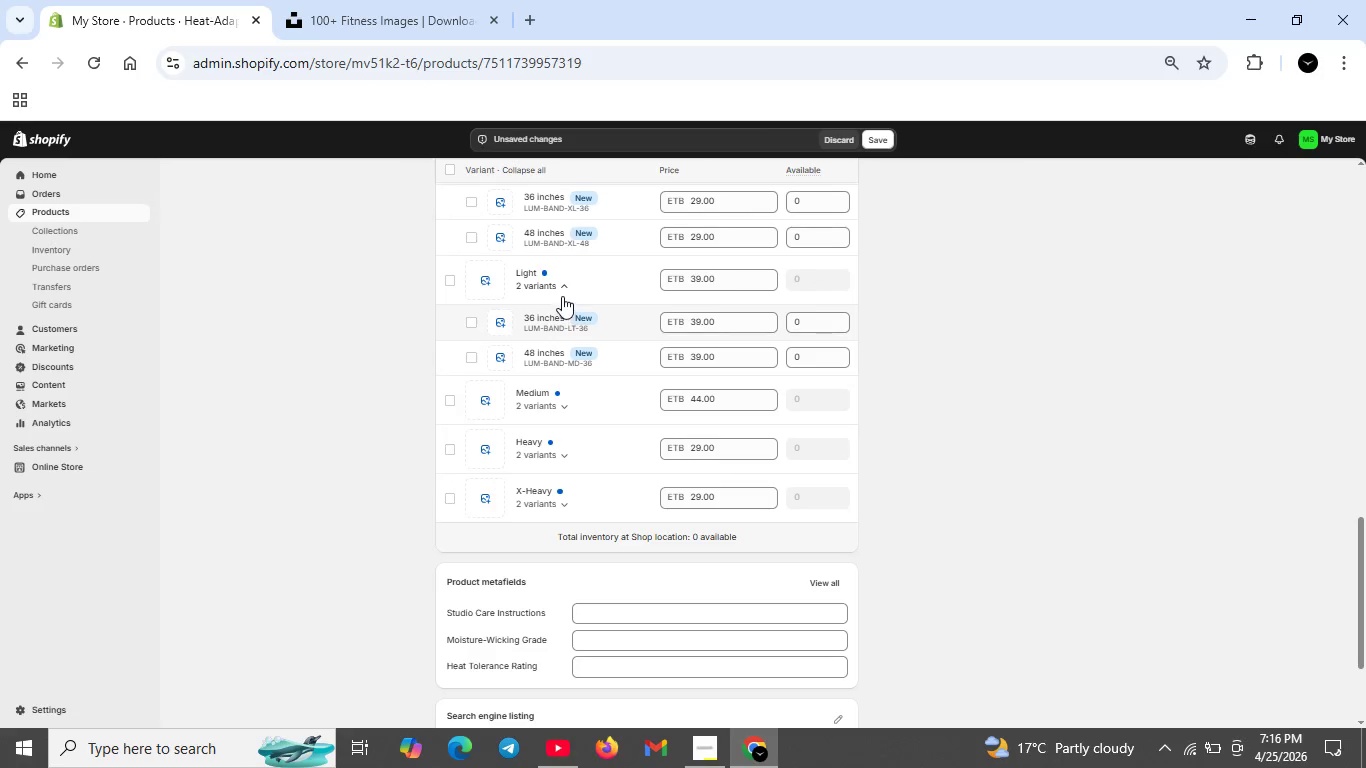 
left_click([562, 276])
 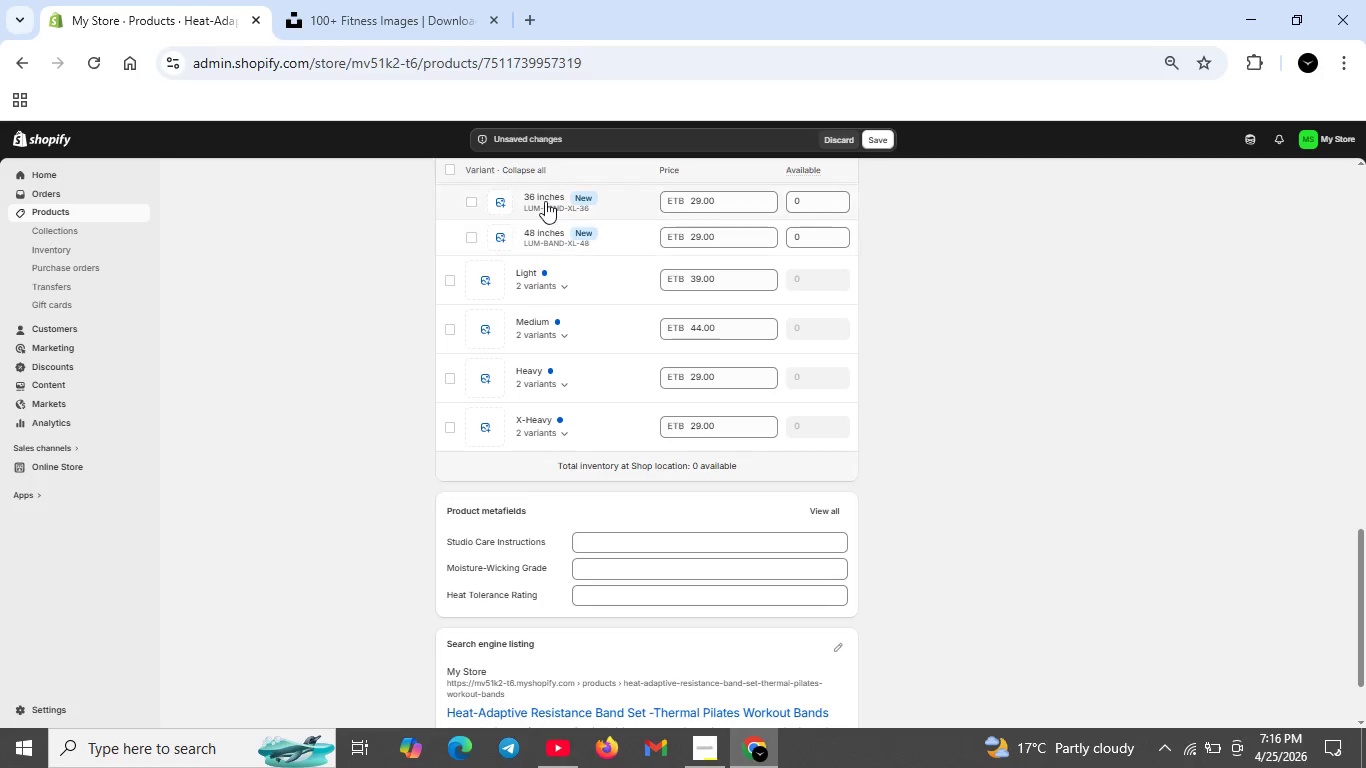 
scroll: coordinate [541, 200], scroll_direction: up, amount: 2.0
 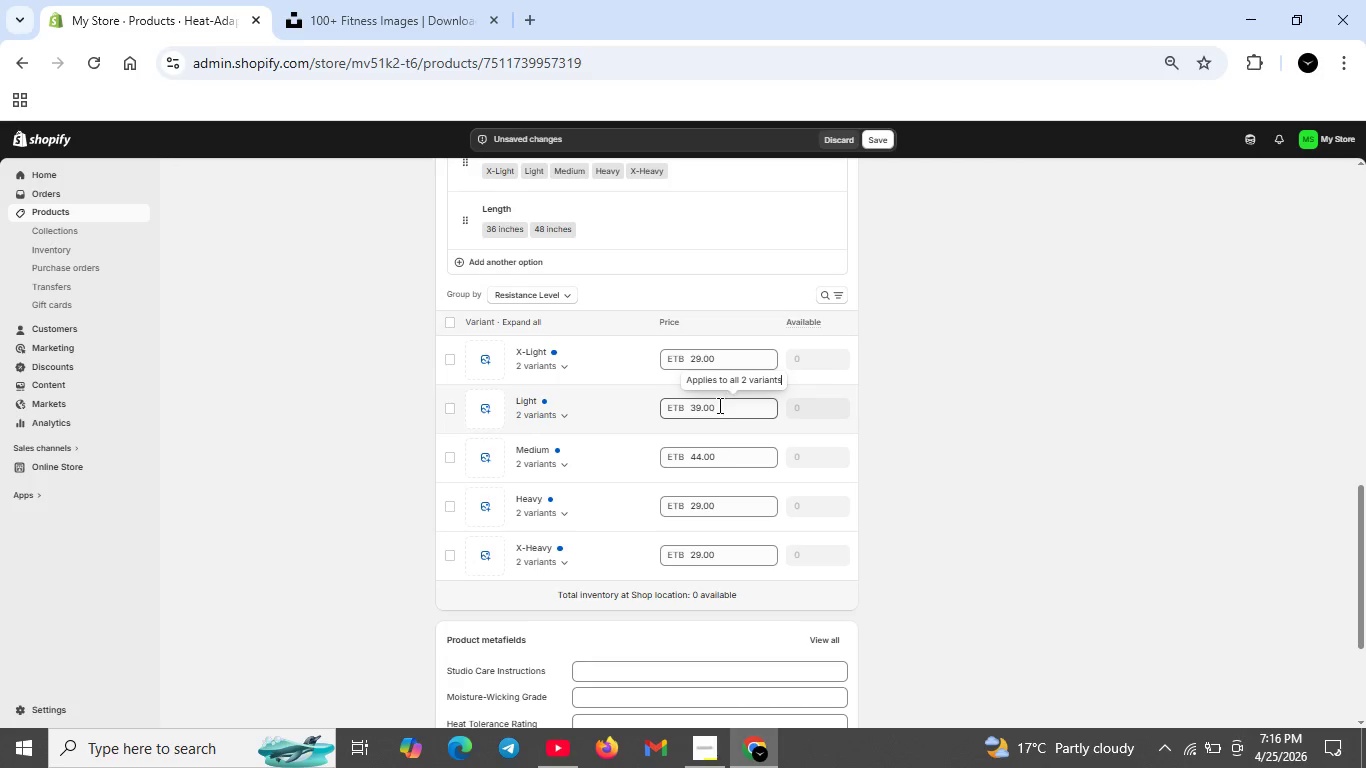 
wait(6.55)
 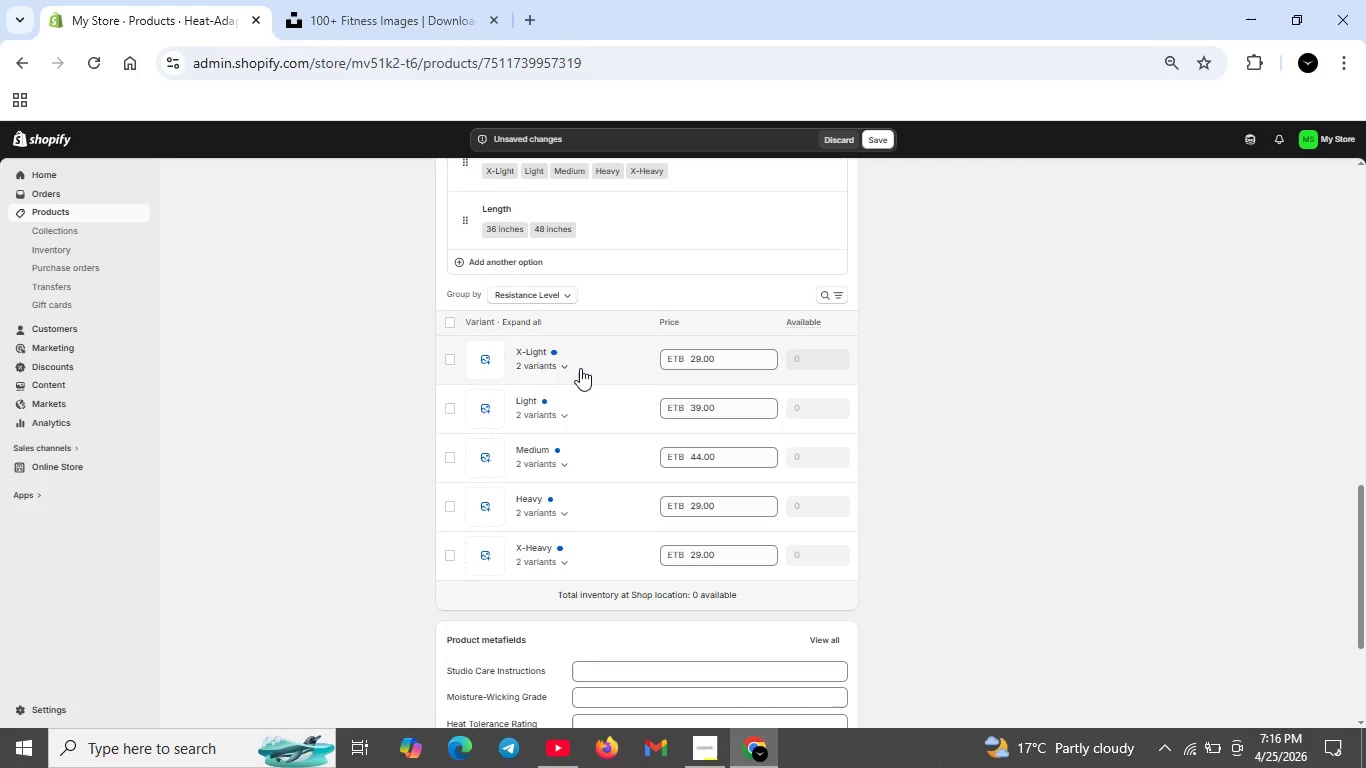 
left_click([704, 409])
 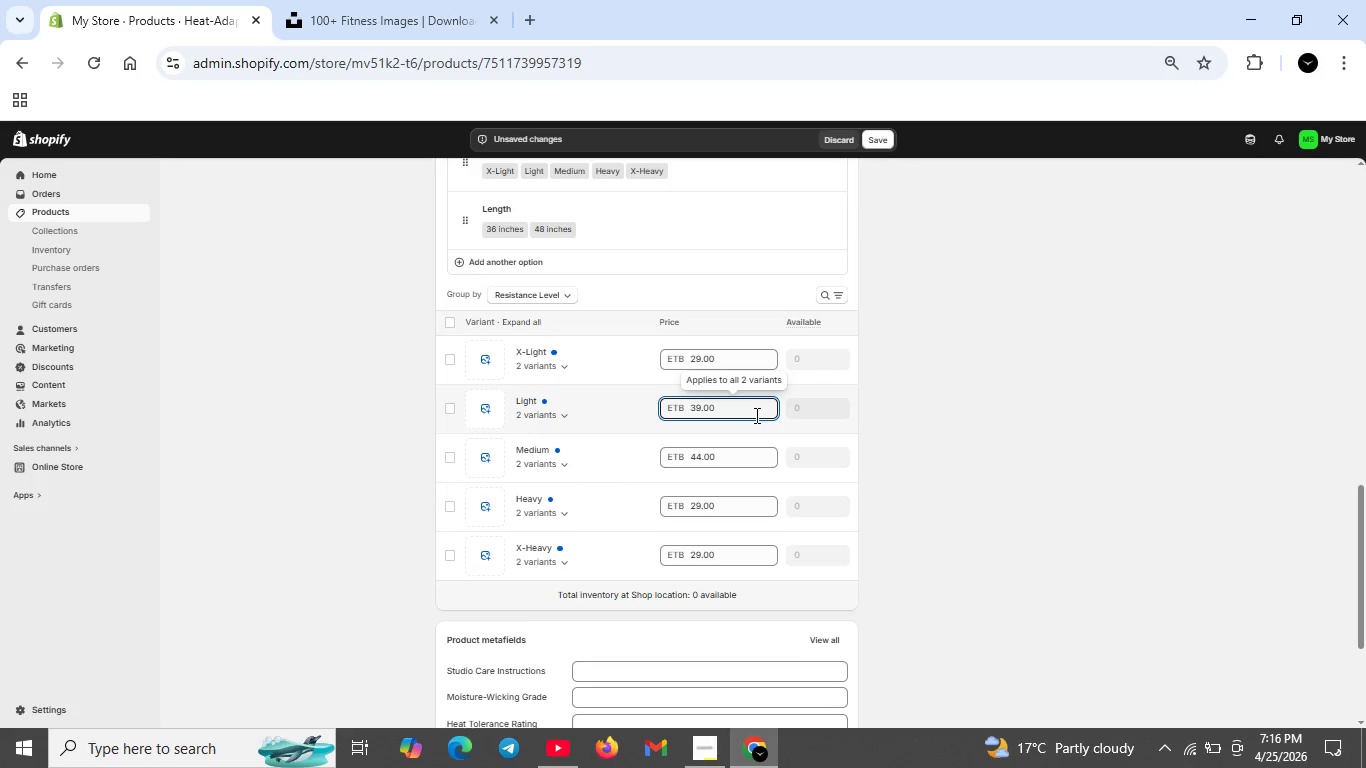 
key(Backspace)
 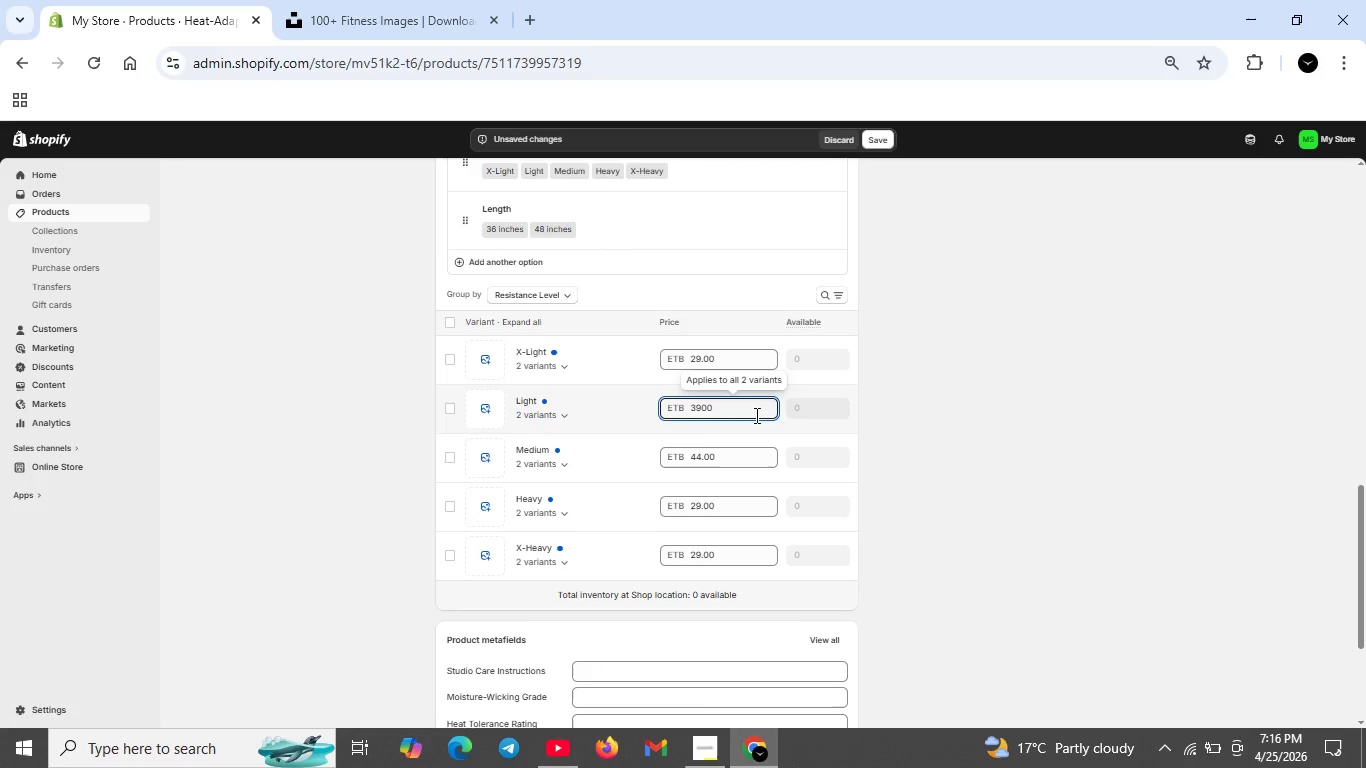 
key(4)
 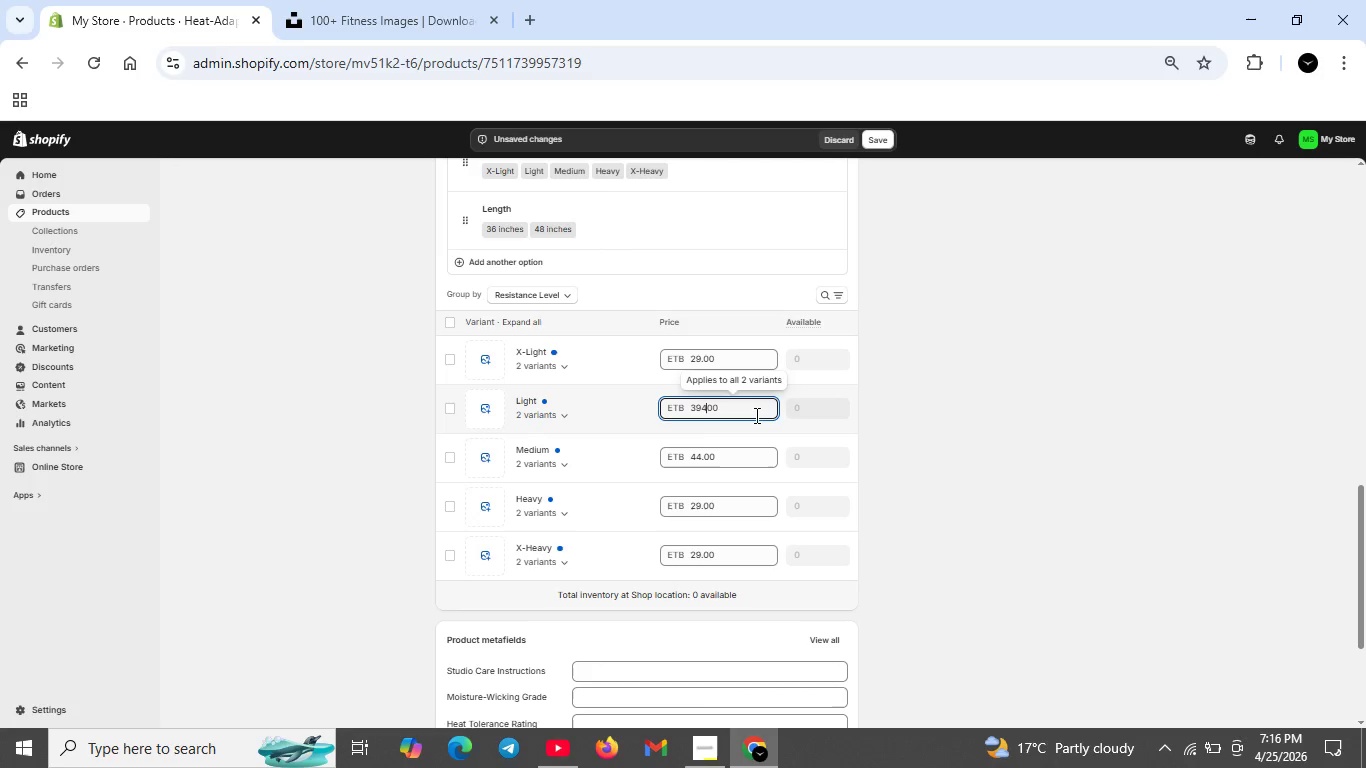 
key(Backspace)
 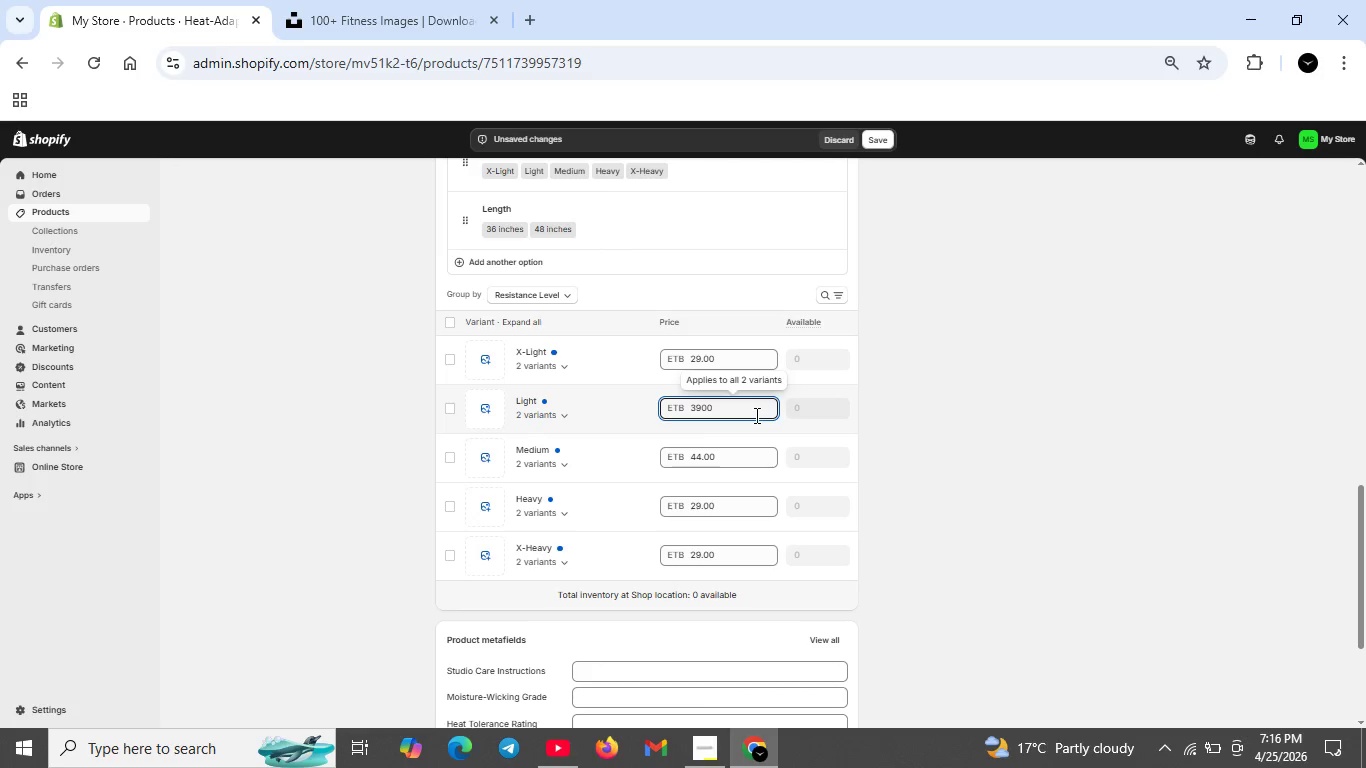 
key(Backspace)
 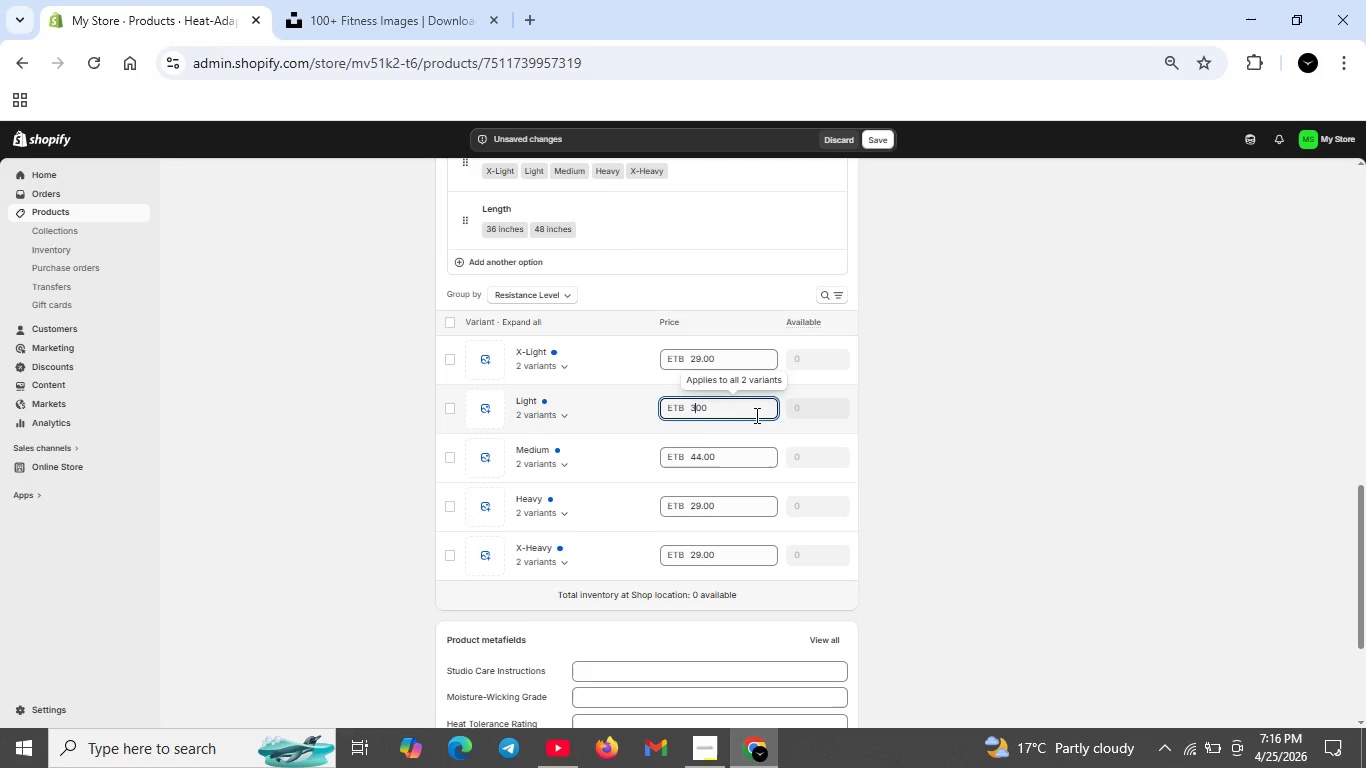 
key(4)
 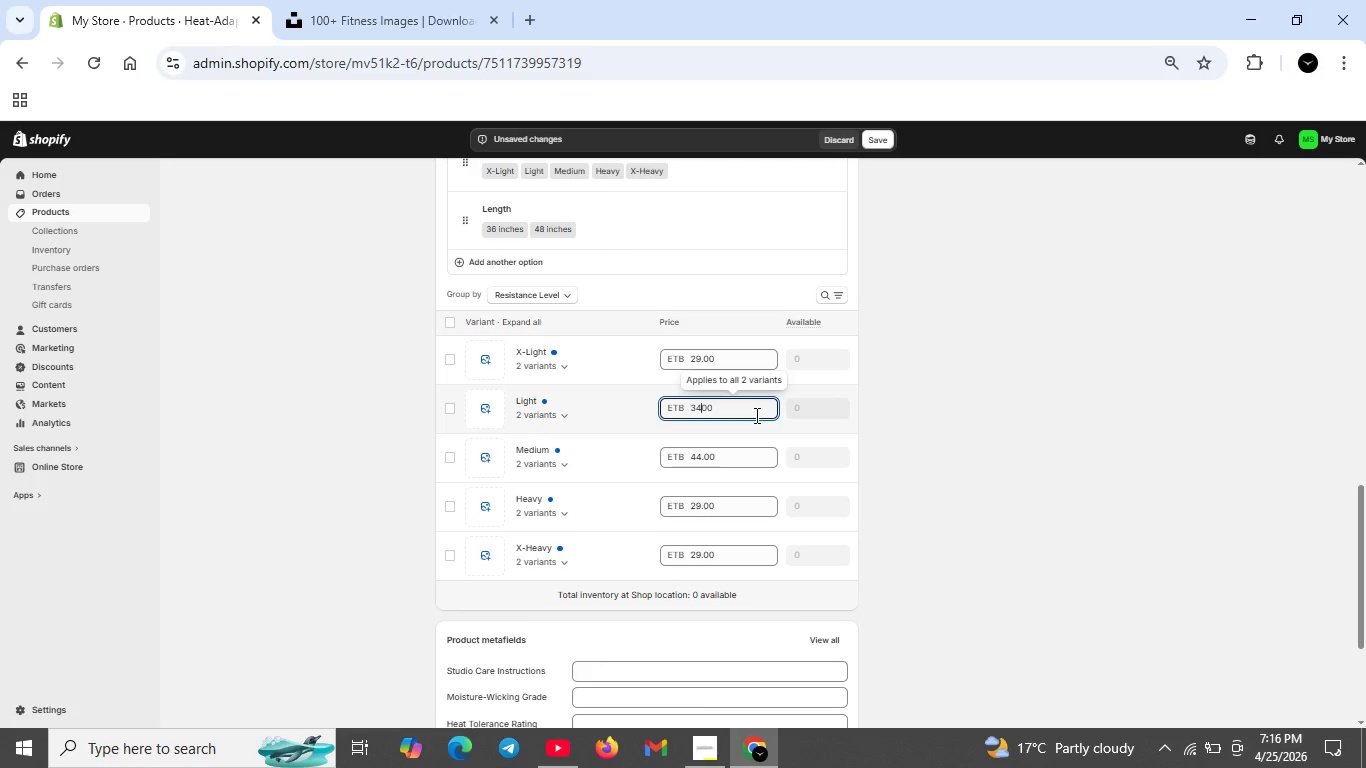 
key(Period)
 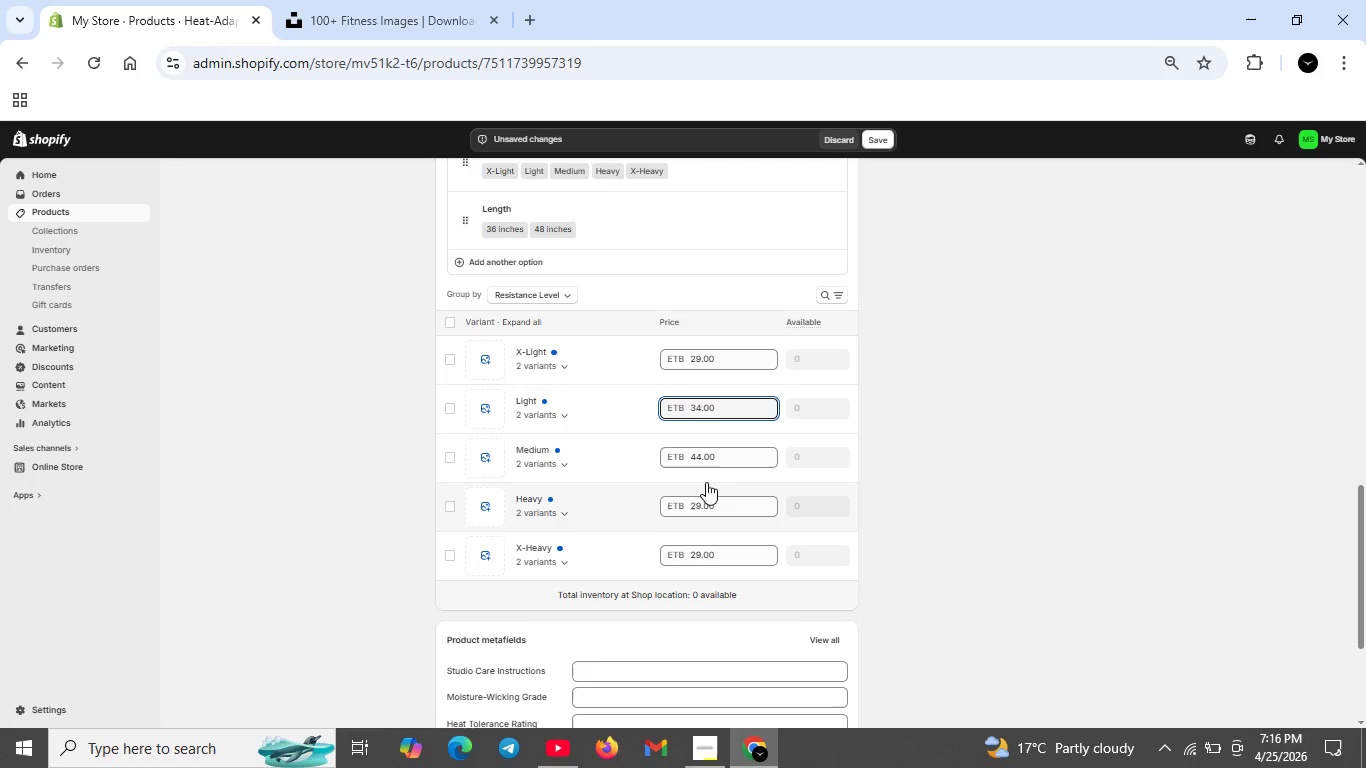 
left_click([702, 457])
 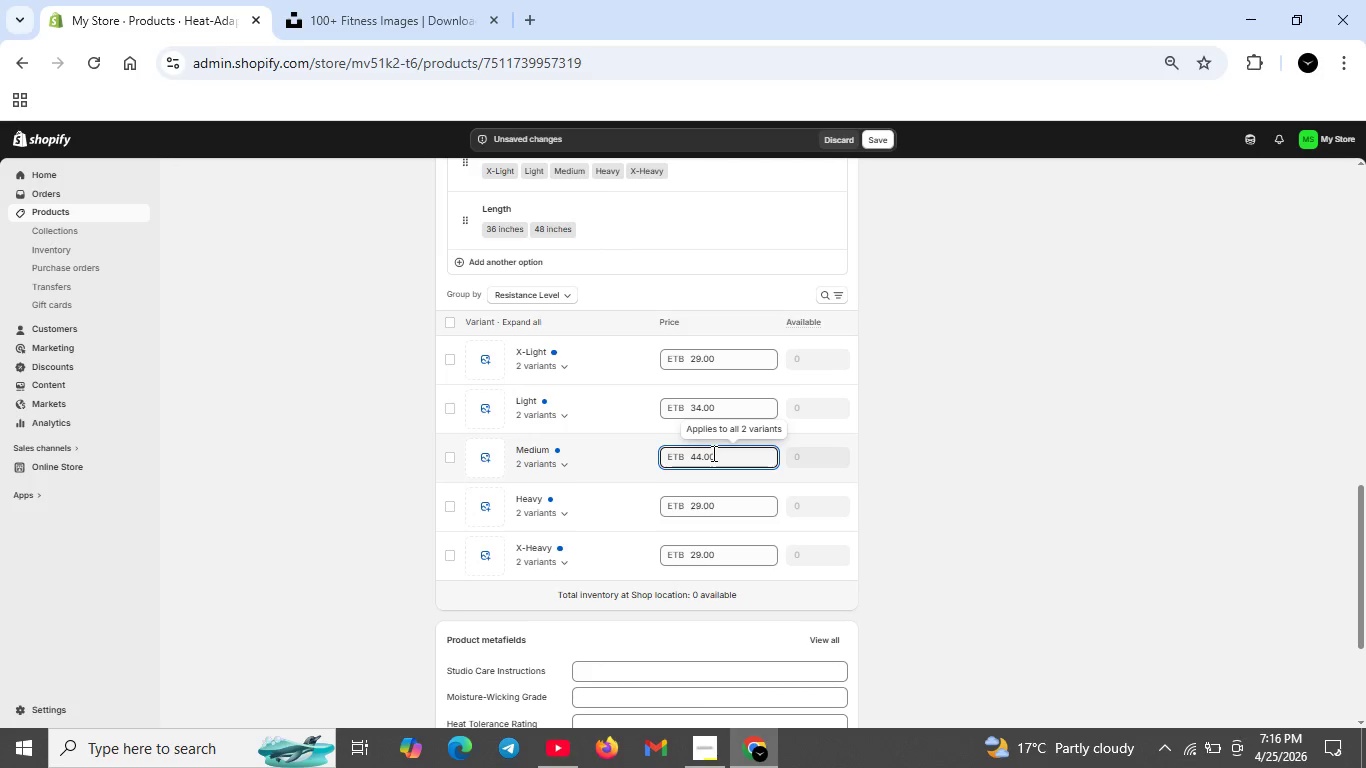 
key(Backspace)
key(Backspace)
type(39)
 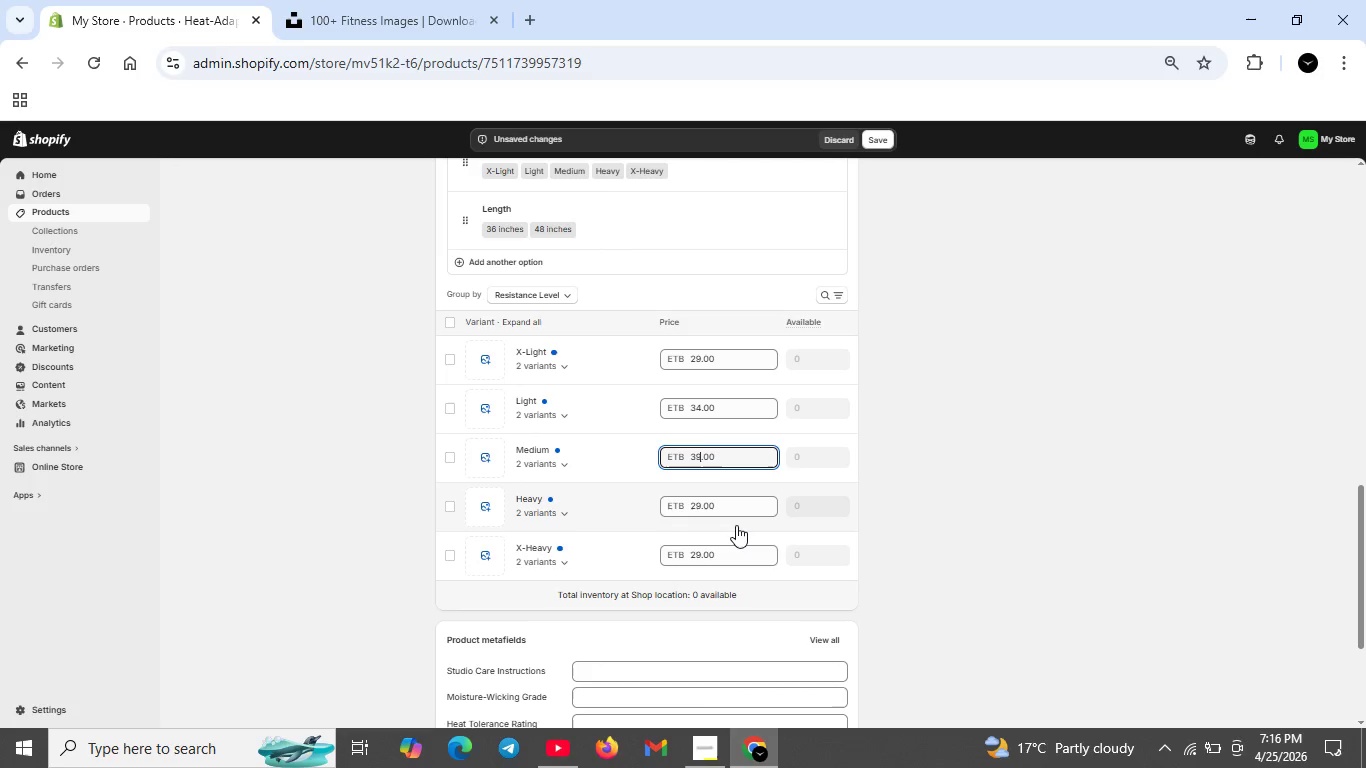 
mouse_move([725, 524])
 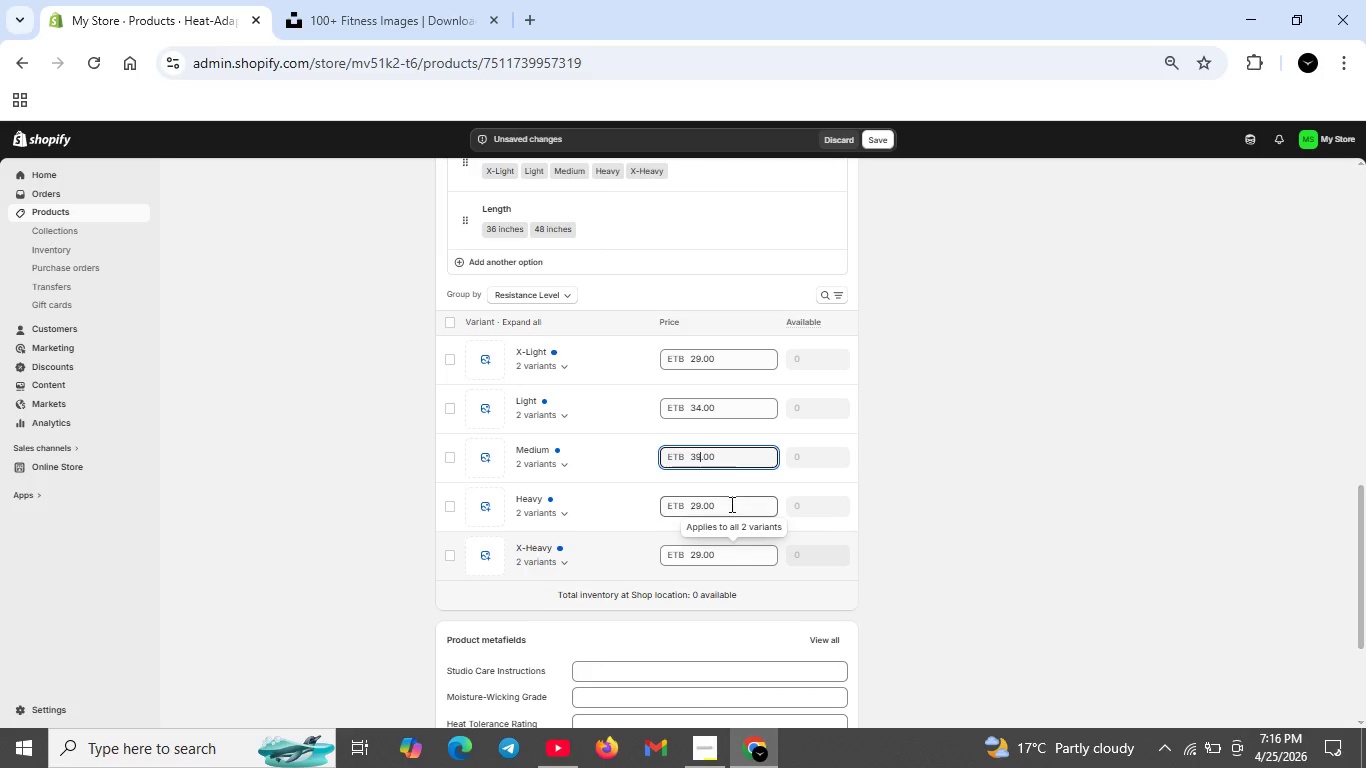 
left_click_drag(start_coordinate=[730, 504], to_coordinate=[674, 504])
 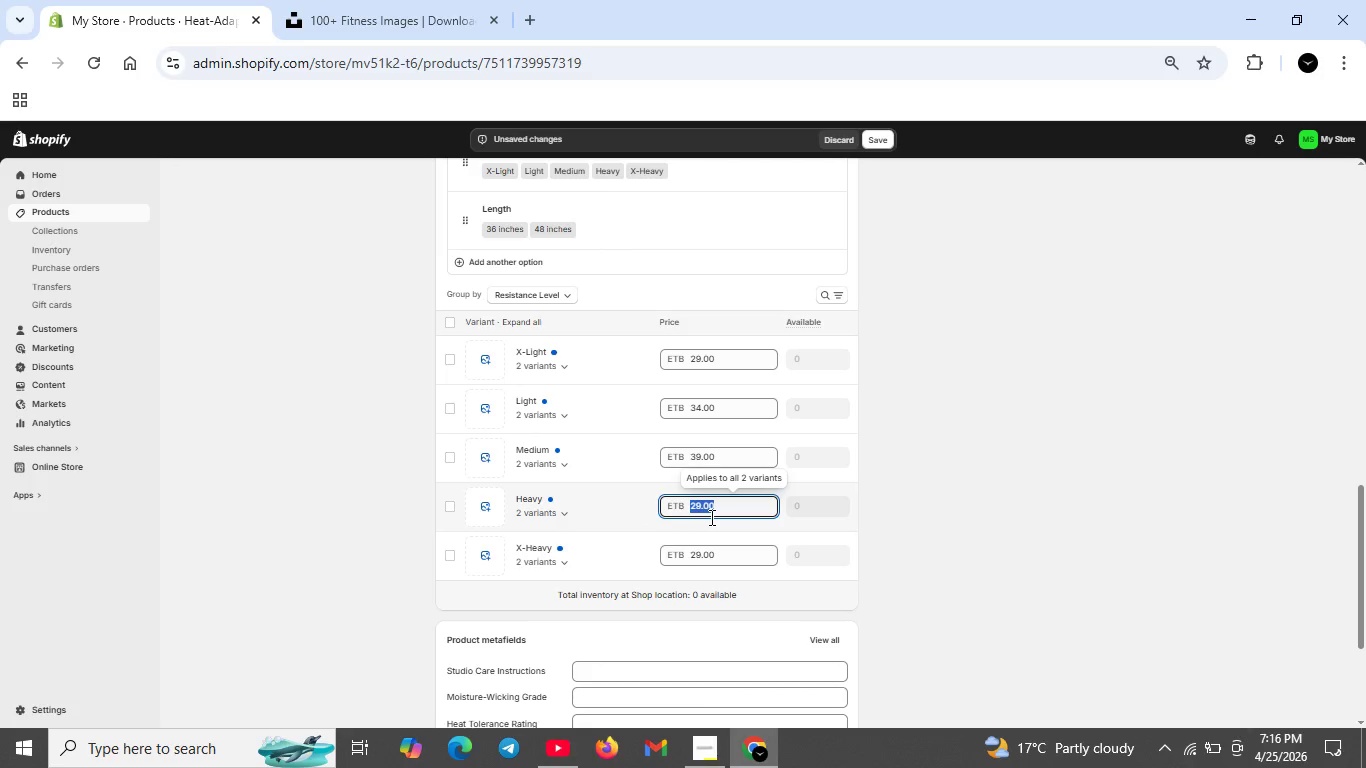 
key(Backspace)
type(44.00)
 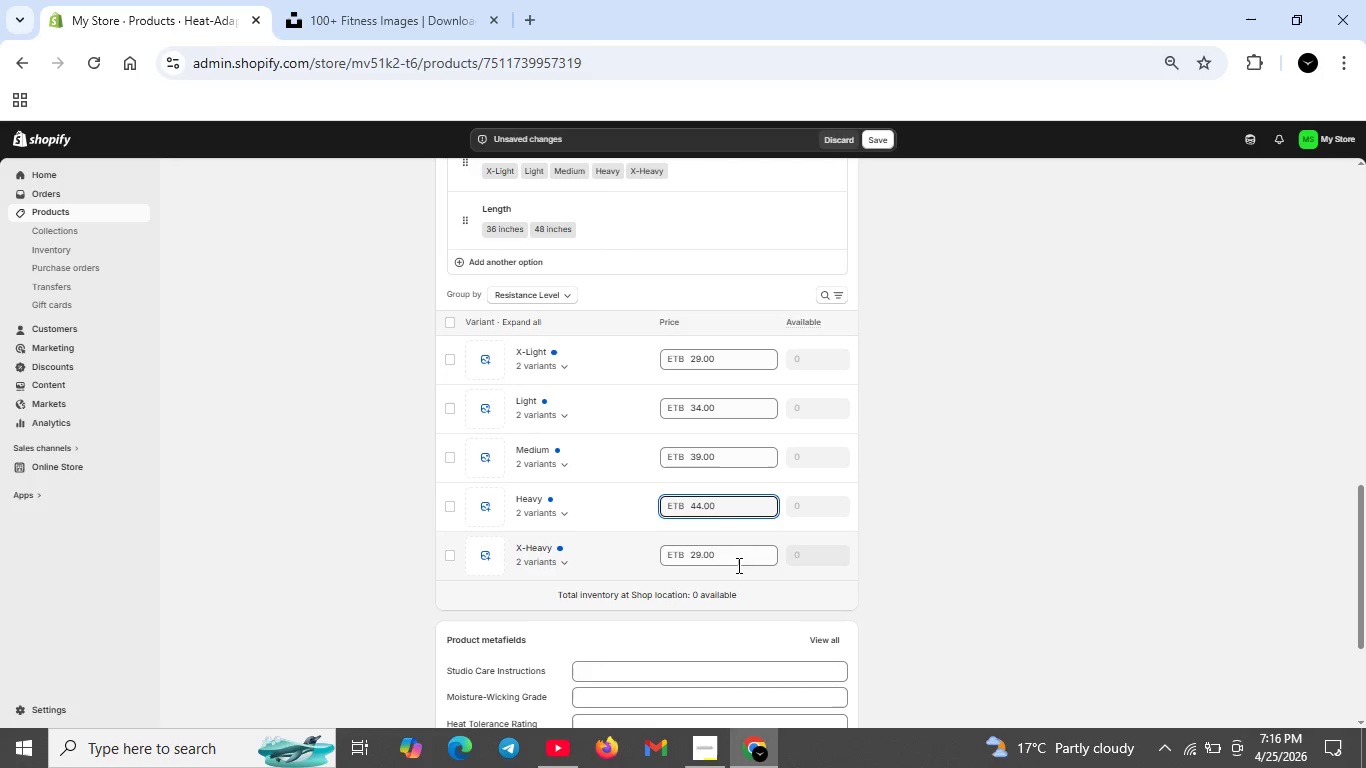 
left_click_drag(start_coordinate=[719, 557], to_coordinate=[671, 558])
 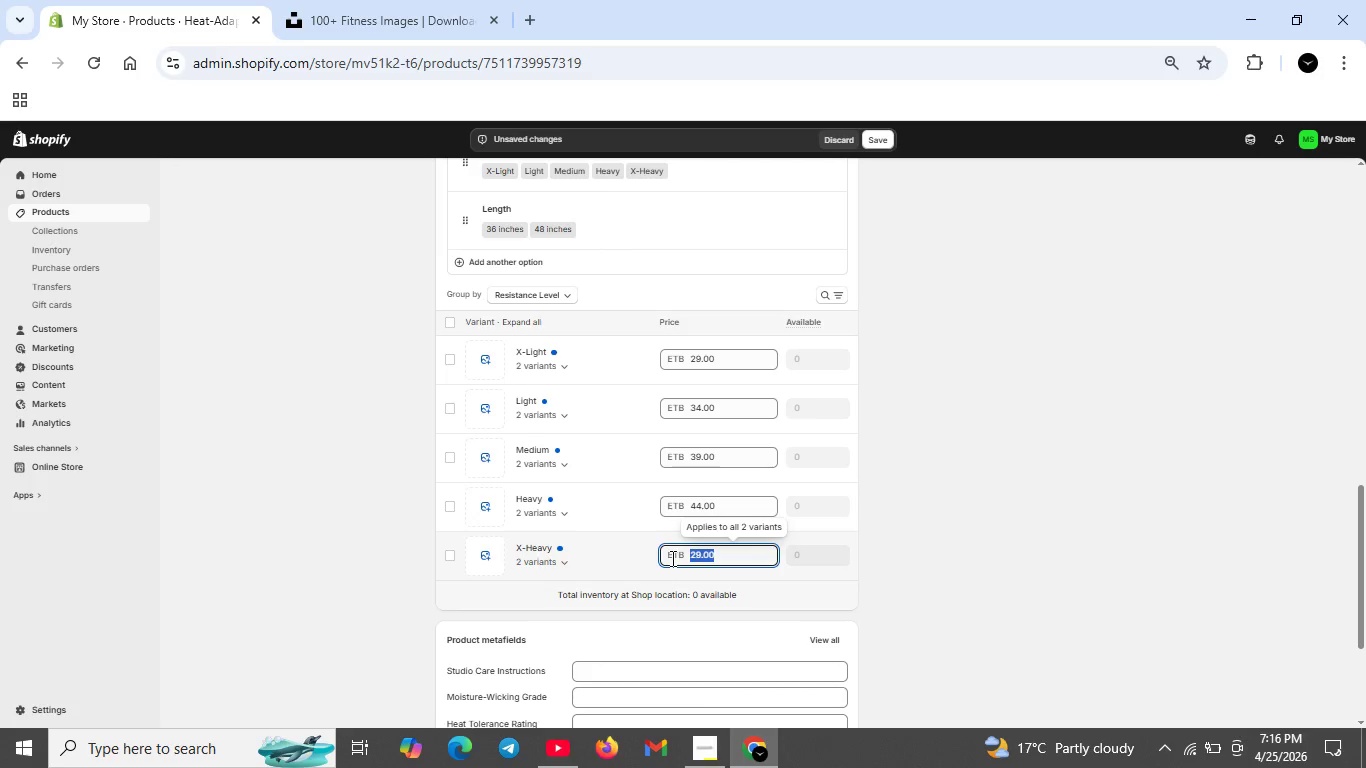 
key(Backspace)
type(49.00)
 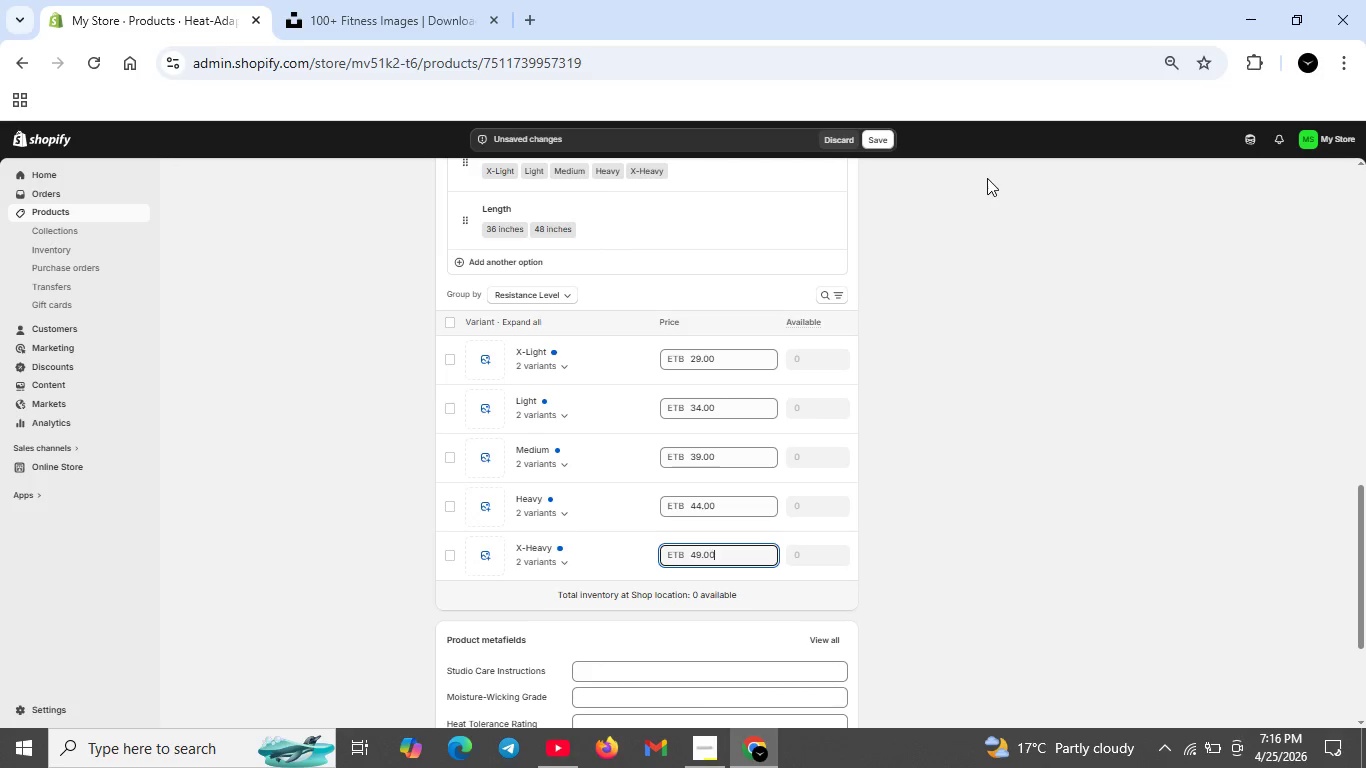 
left_click([882, 139])
 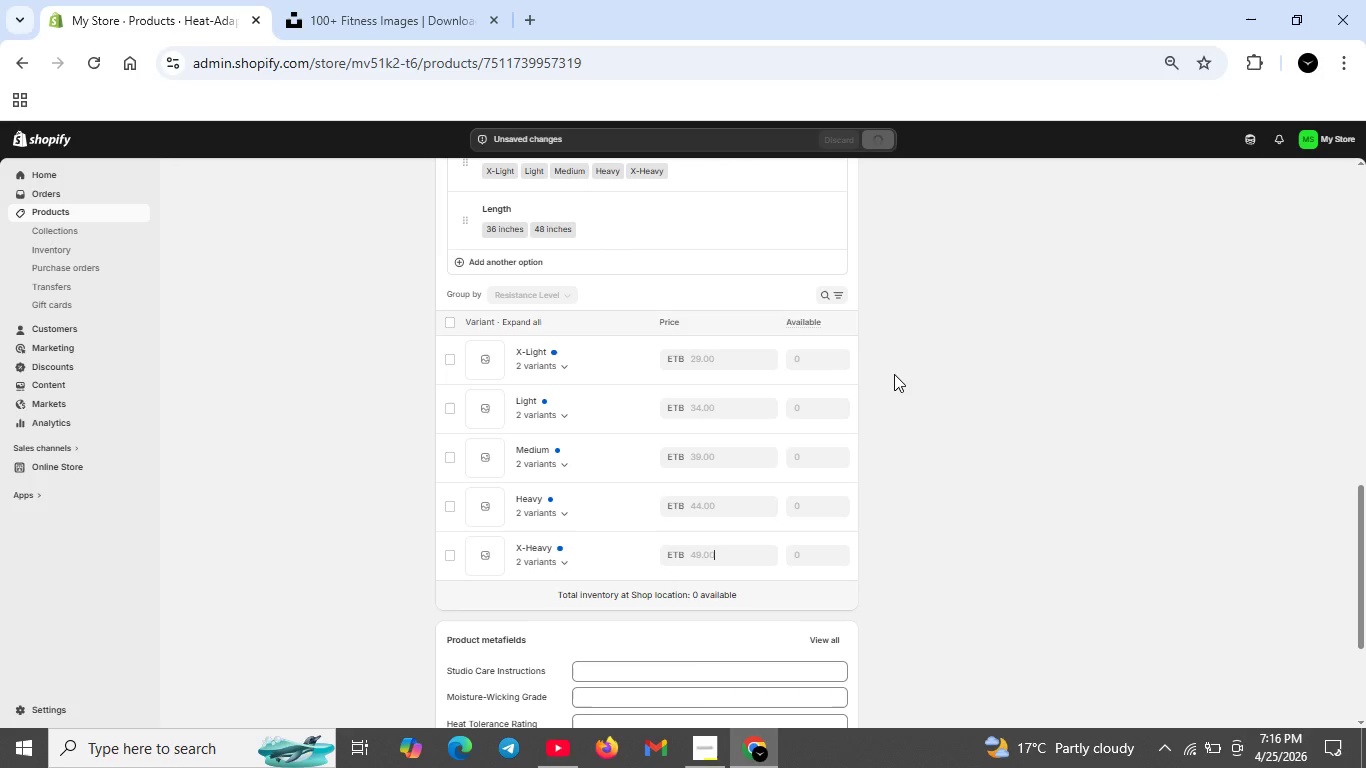 
wait(7.34)
 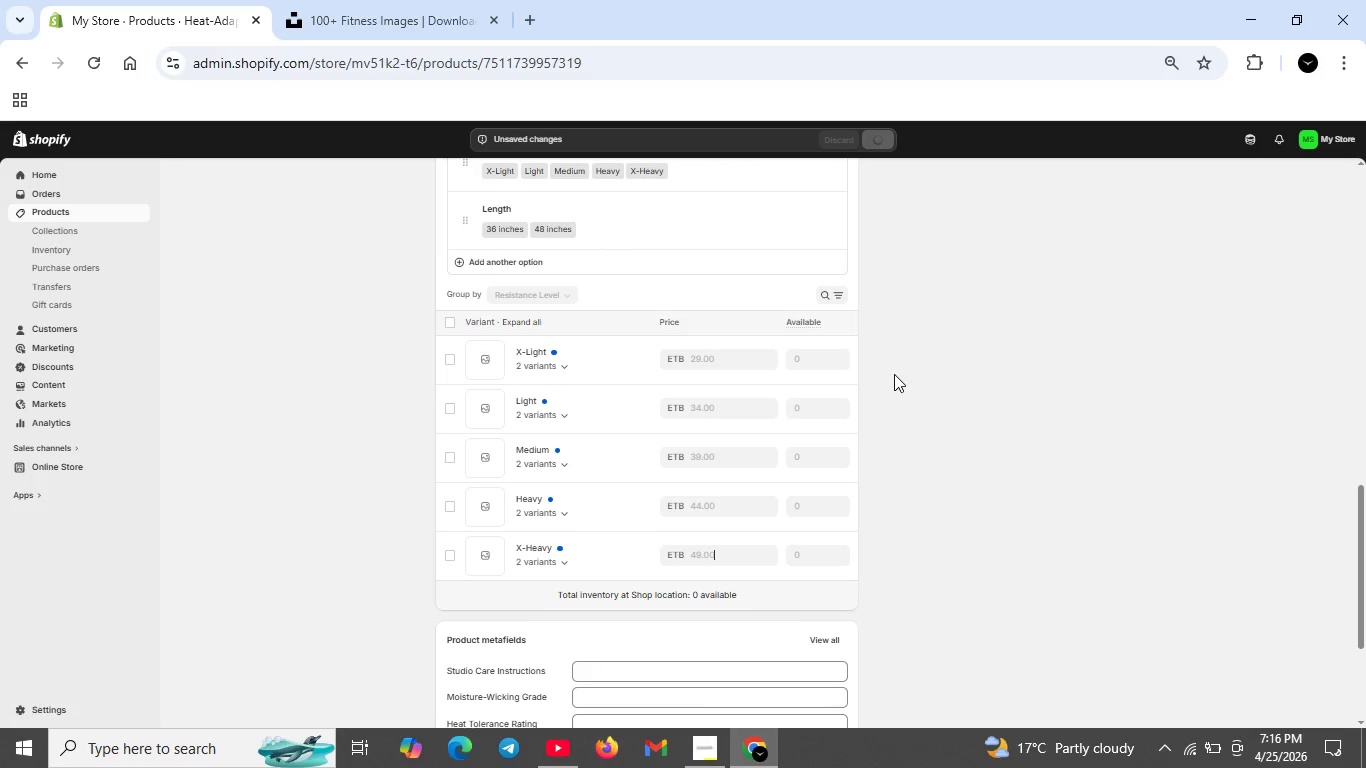 
left_click([716, 739])